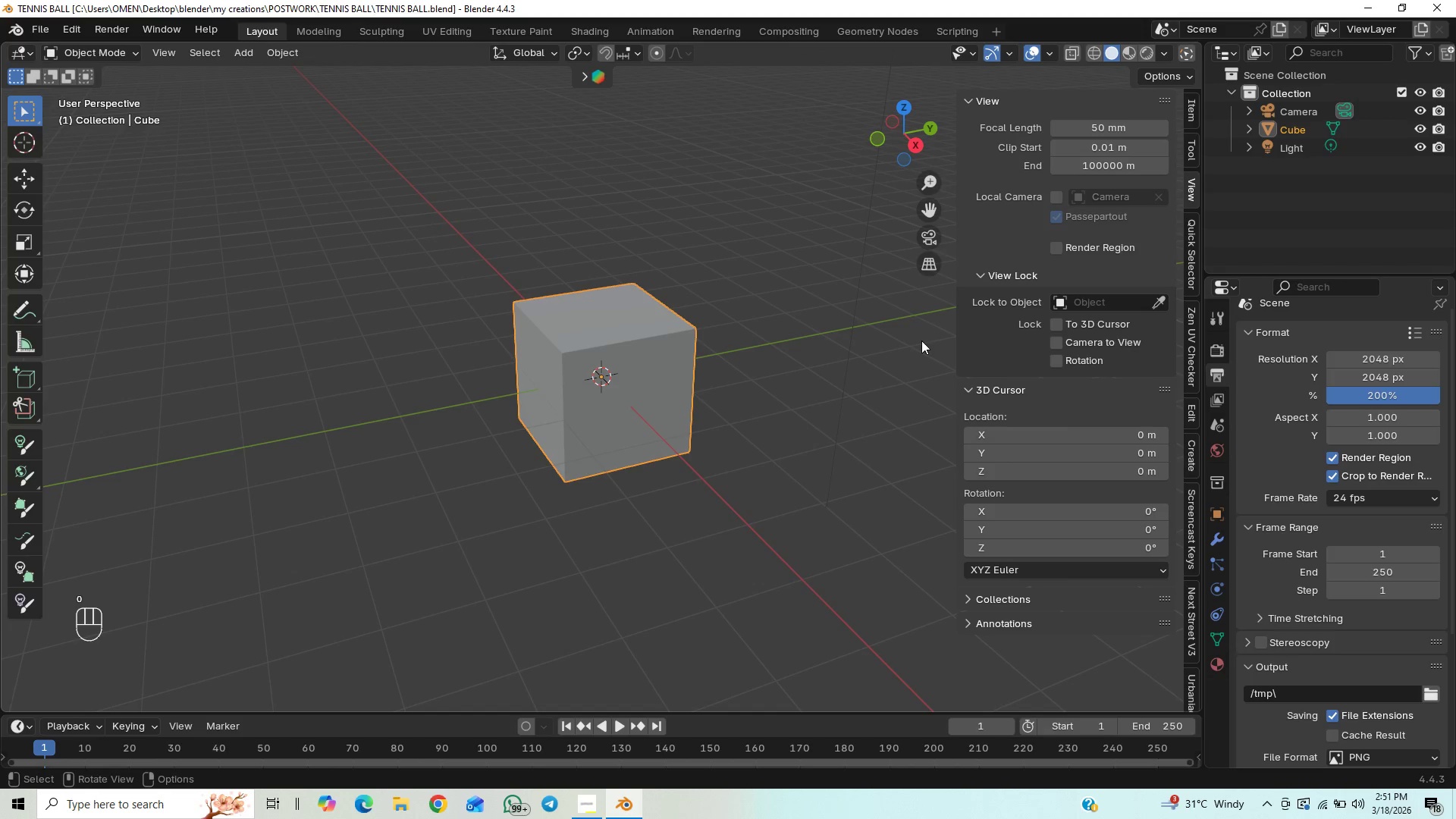 
key(N)
 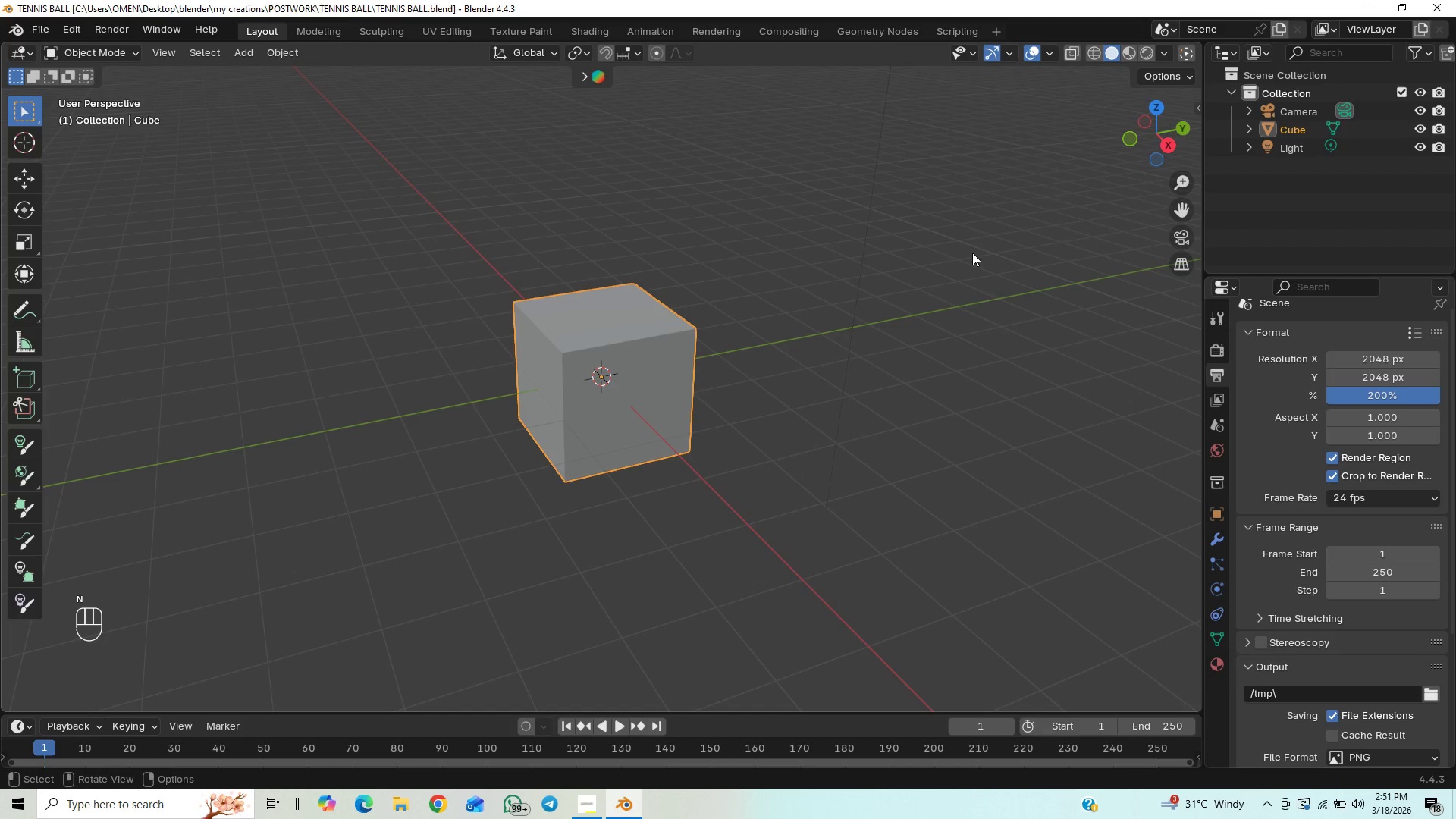 
key(N)
 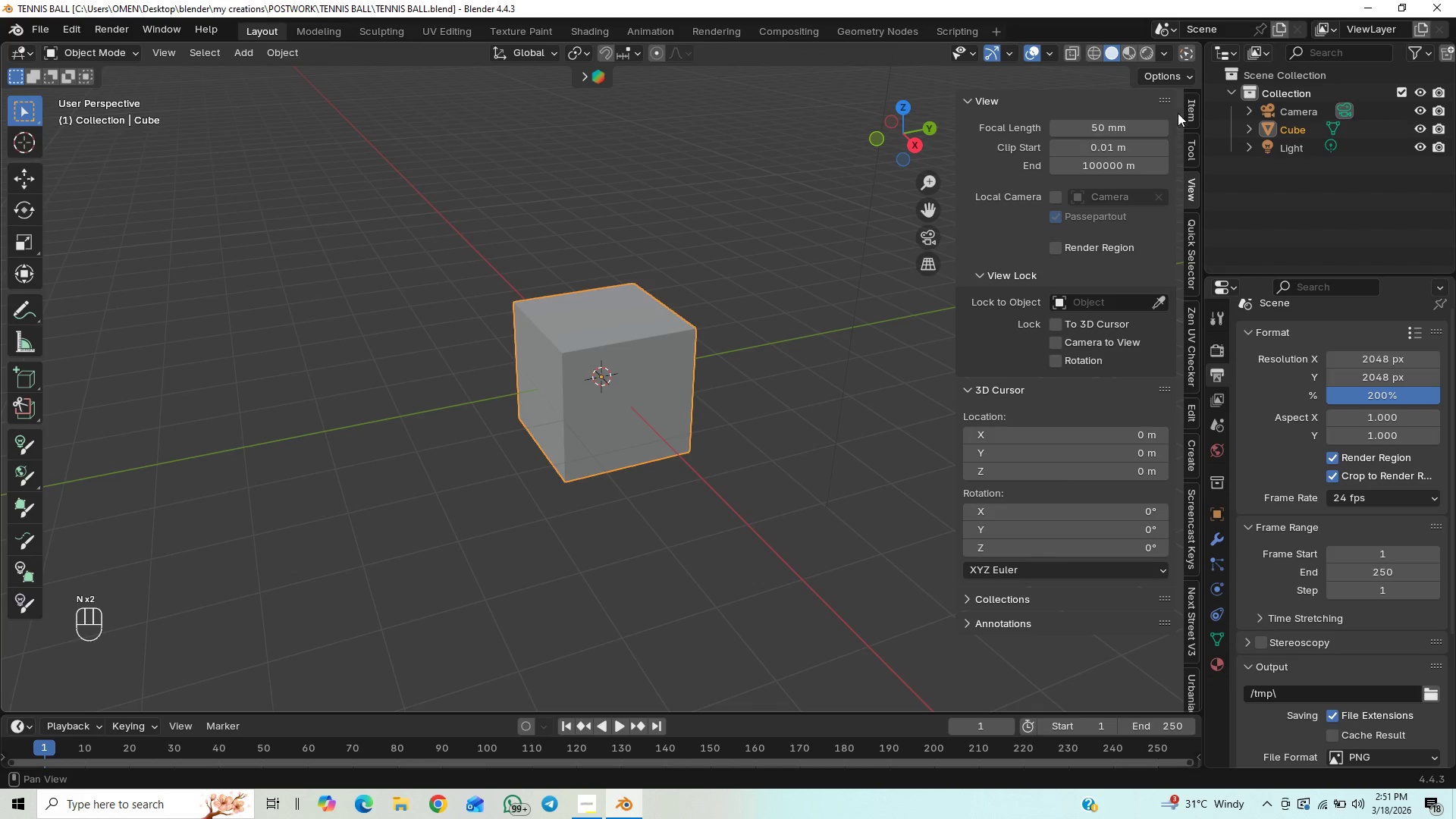 
left_click([1185, 108])
 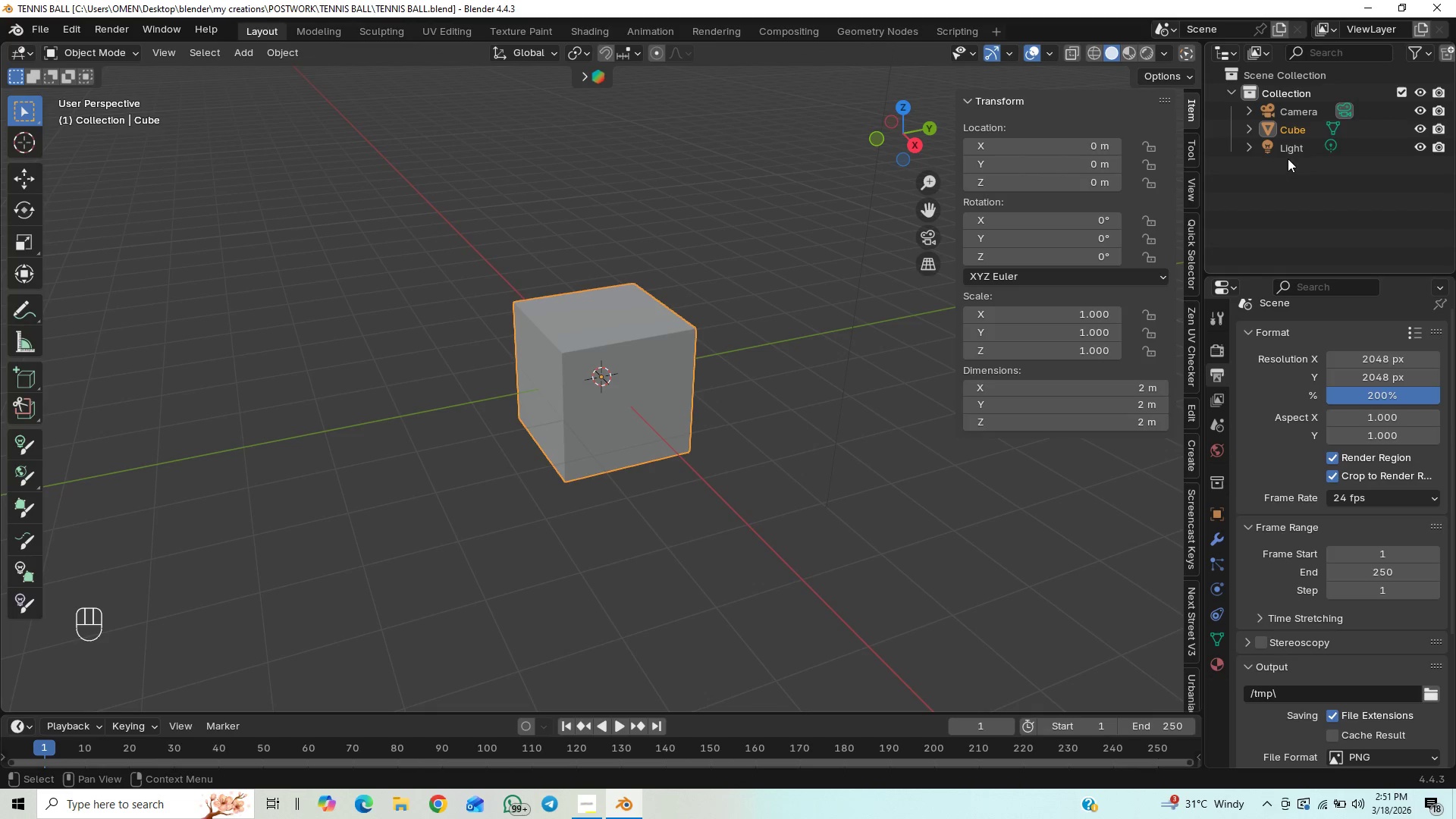 
wait(8.38)
 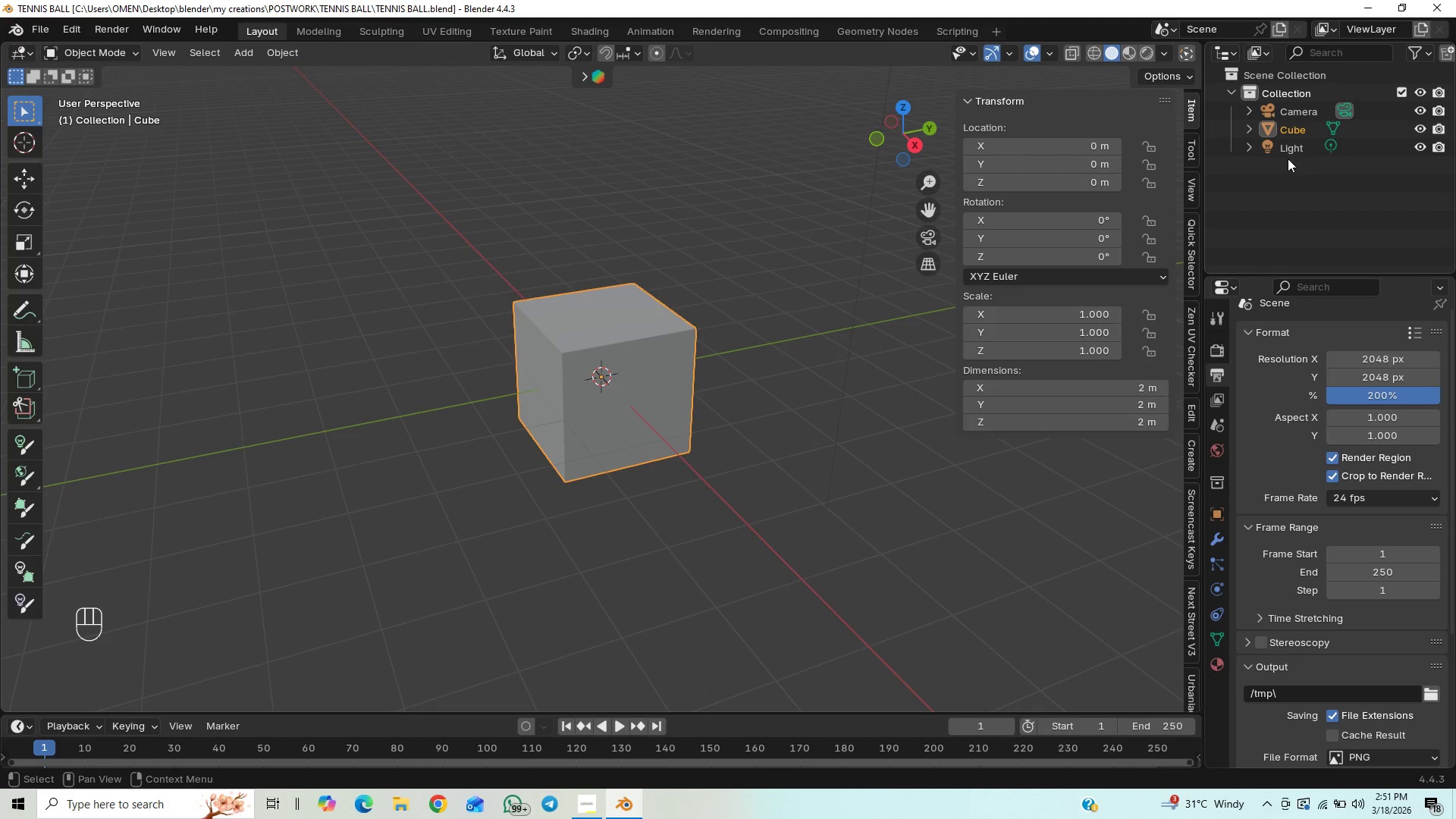 
left_click([927, 241])
 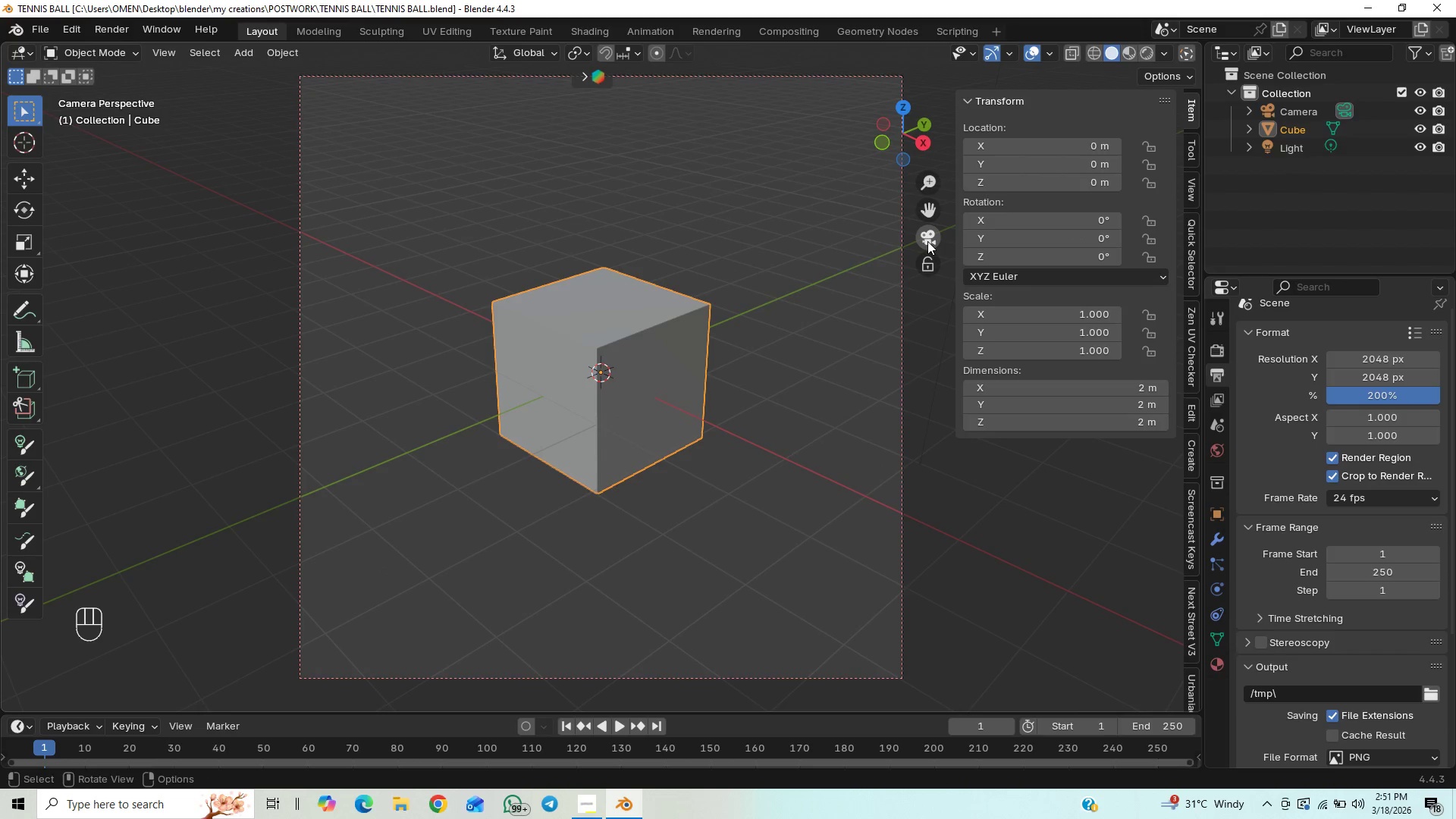 
left_click([927, 241])
 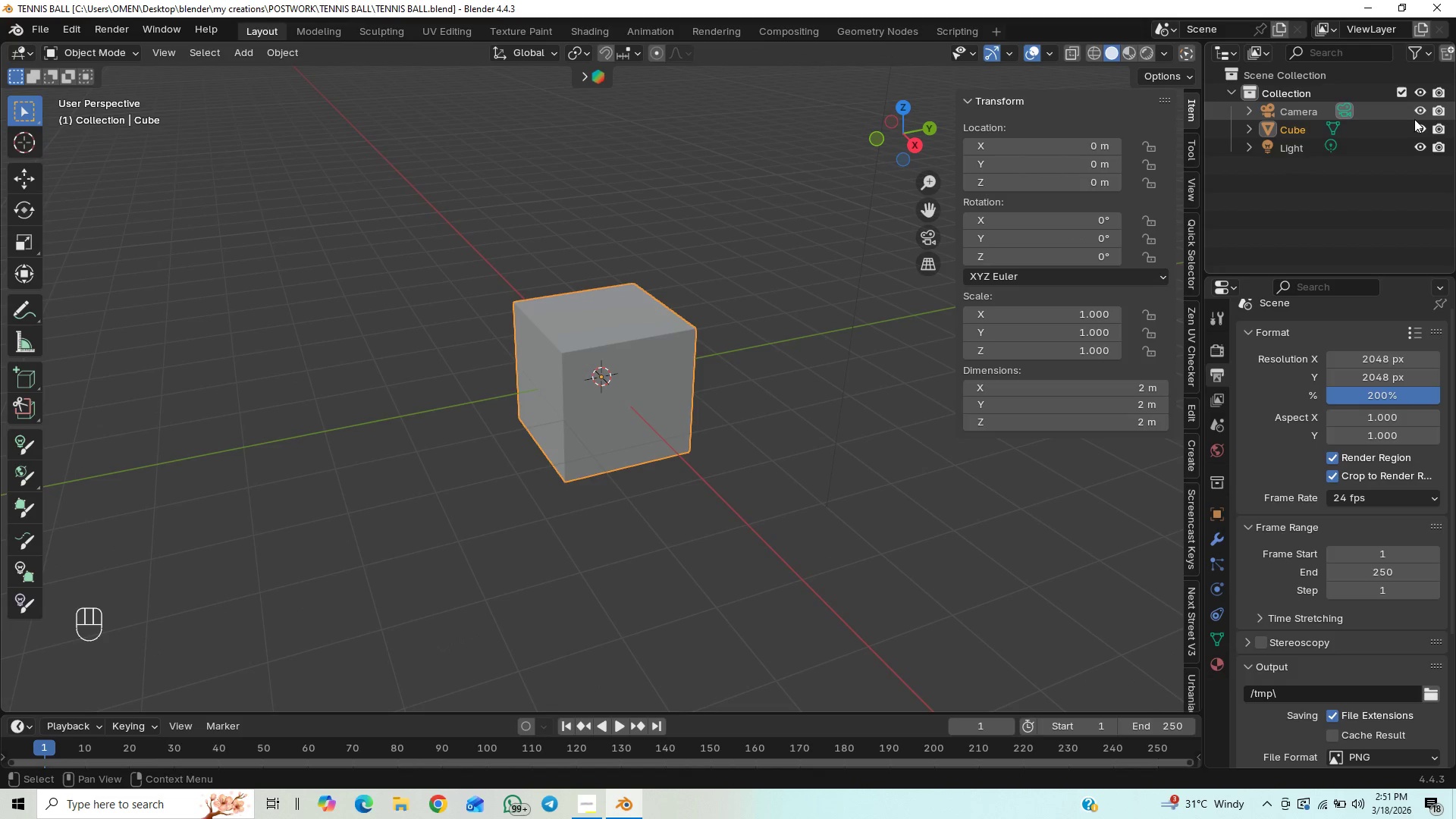 
left_click([1423, 108])
 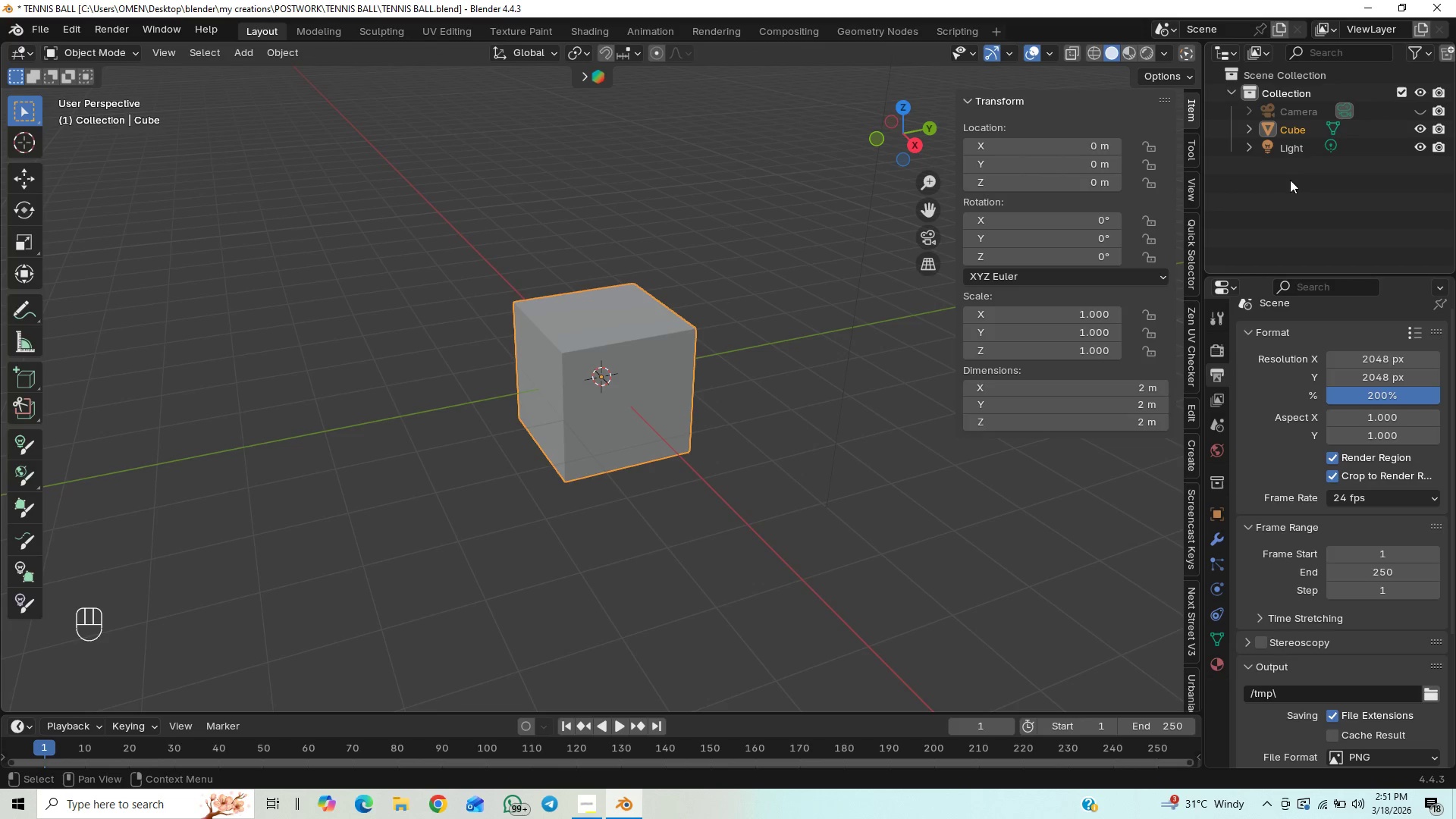 
left_click_drag(start_coordinate=[1284, 184], to_coordinate=[1303, 127])
 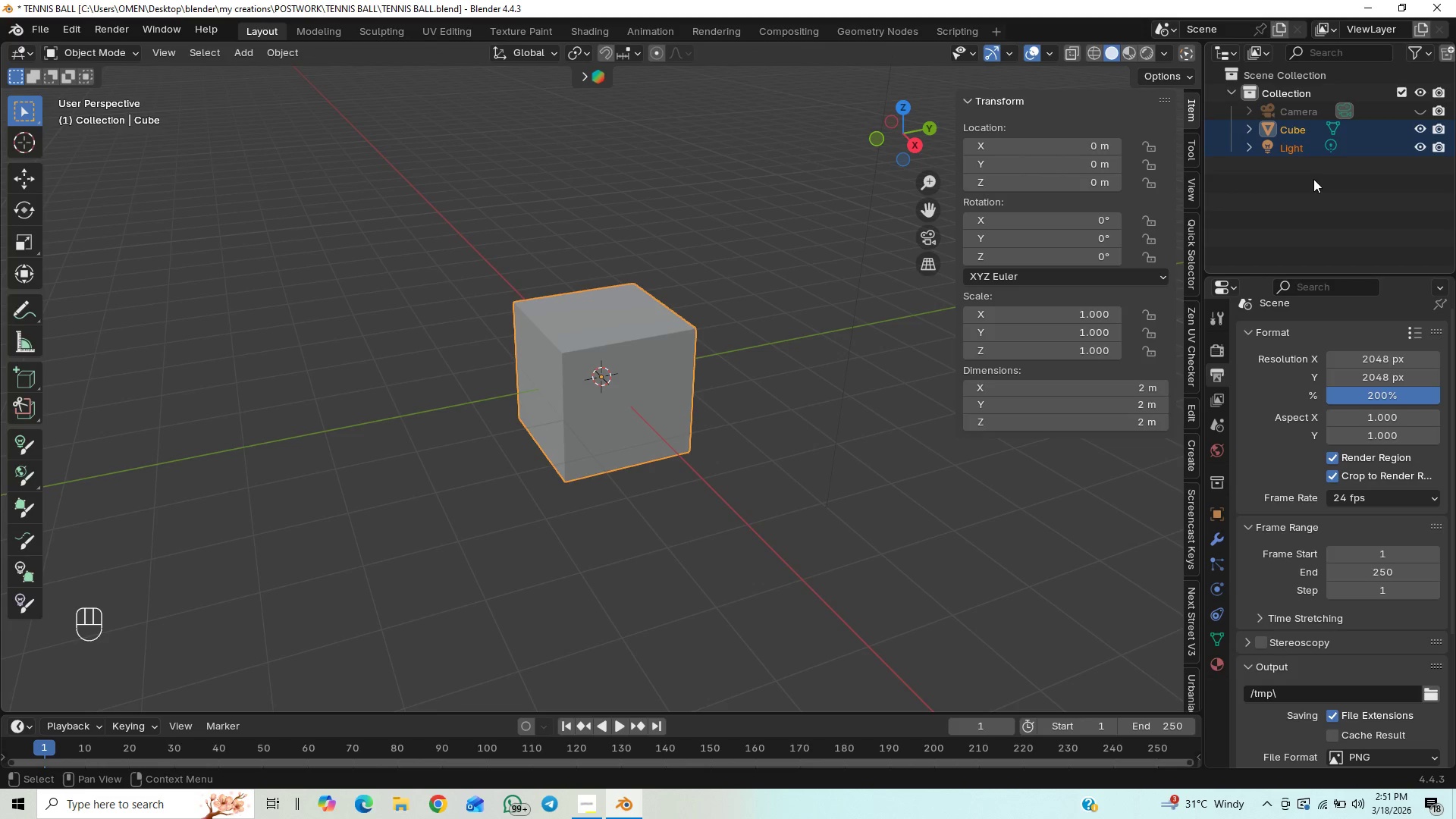 
key(Delete)
 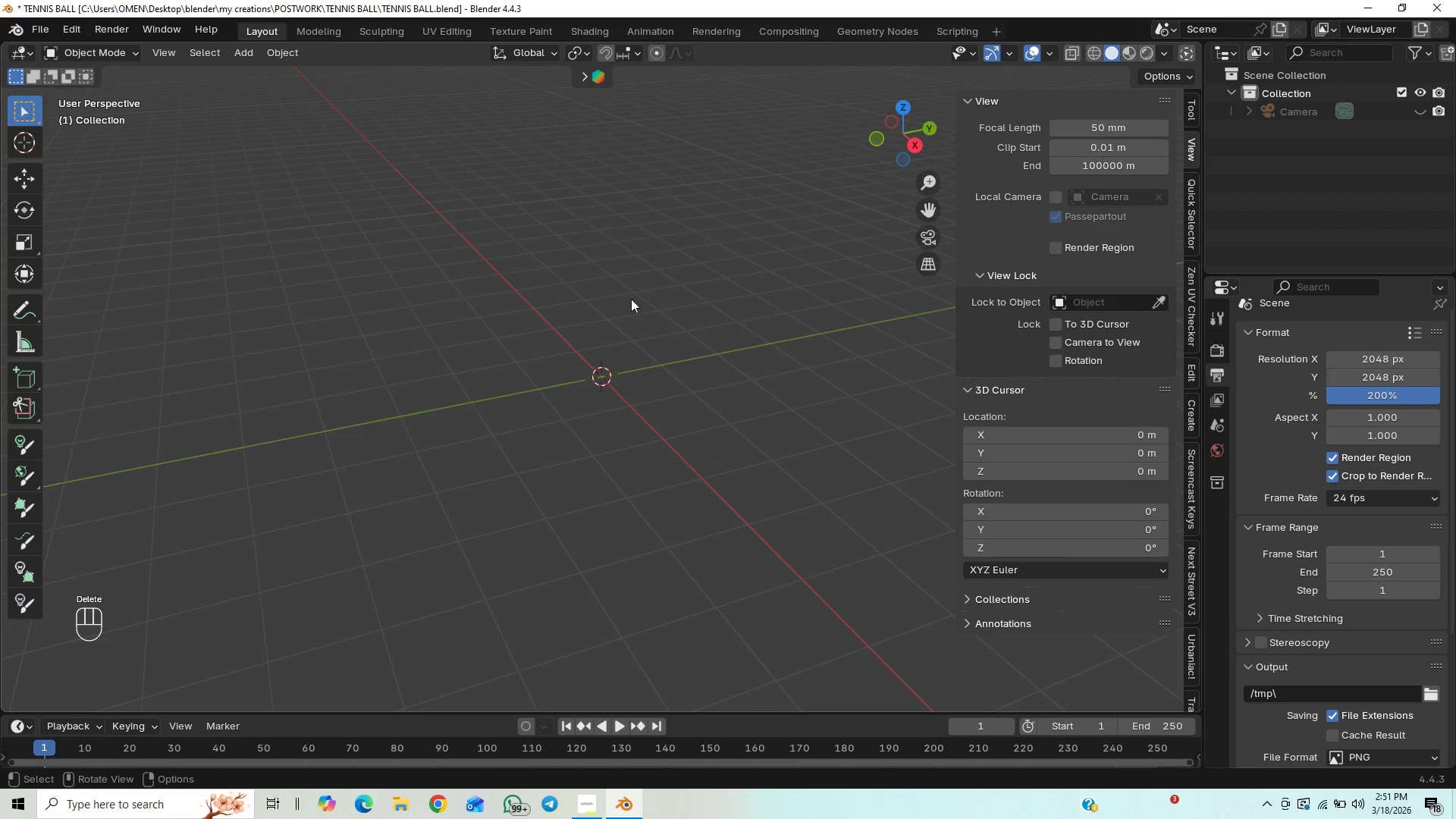 
key(Numpad1)
 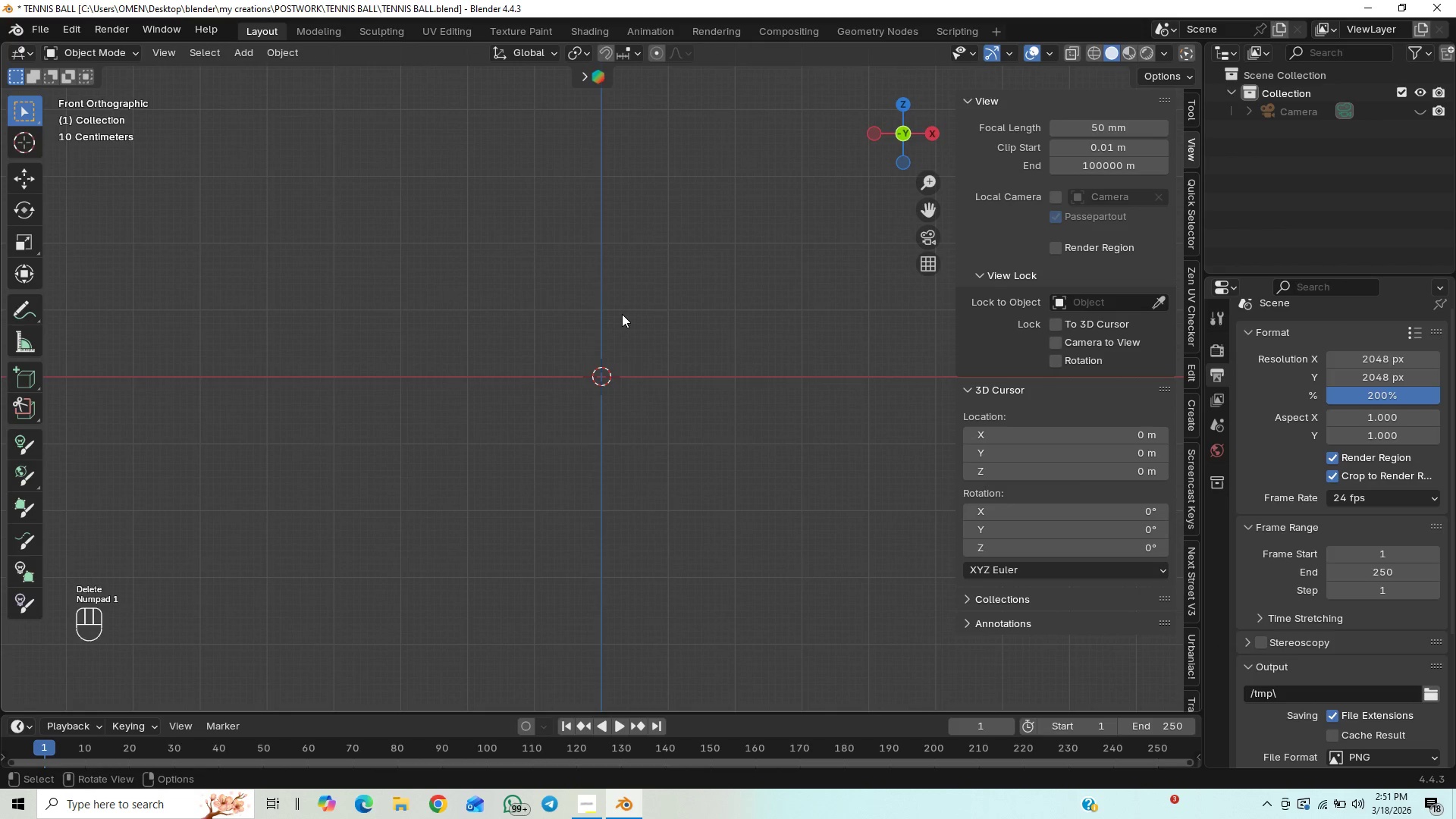 
key(Control+S)
 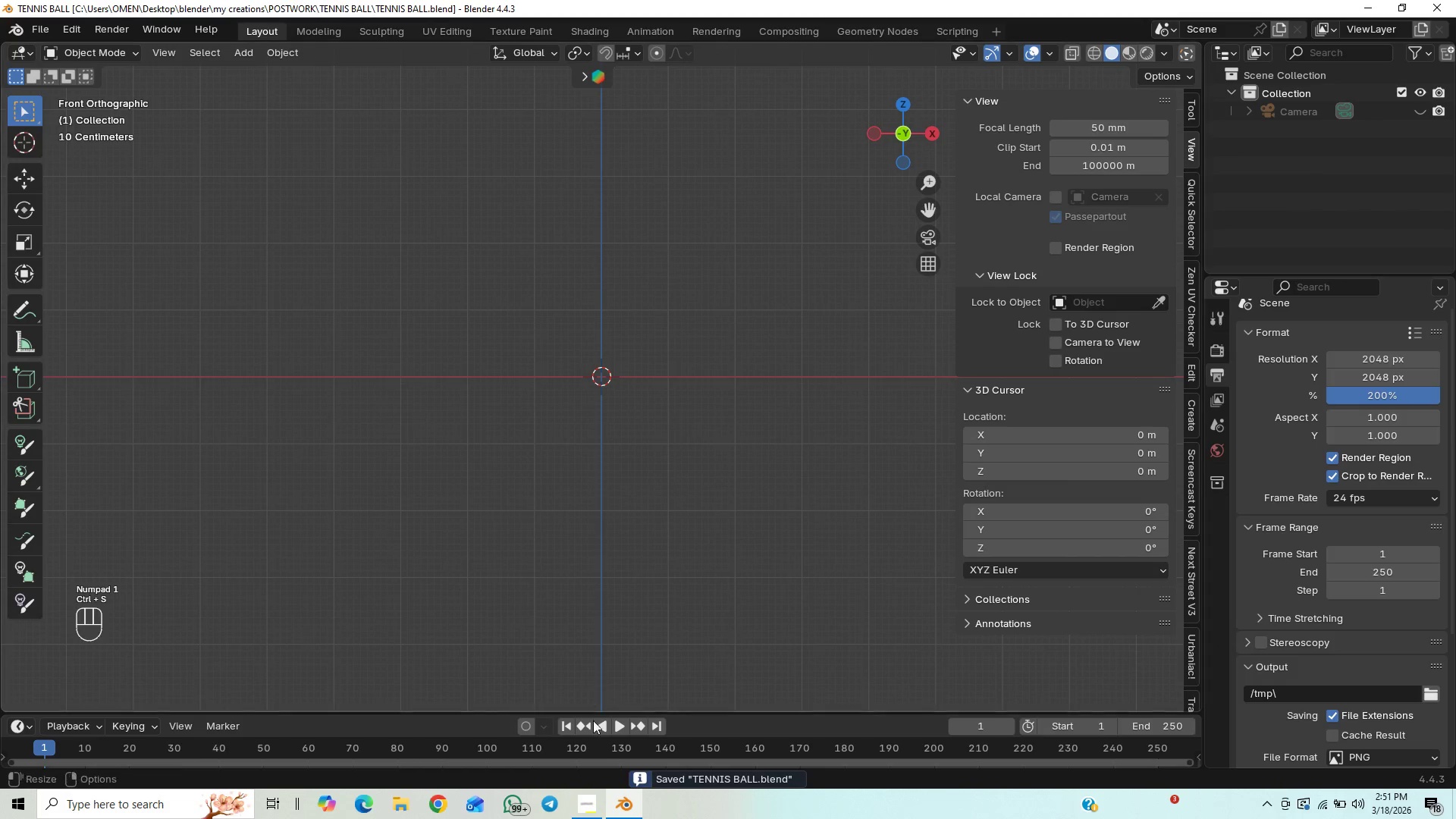 
left_click([597, 805])